 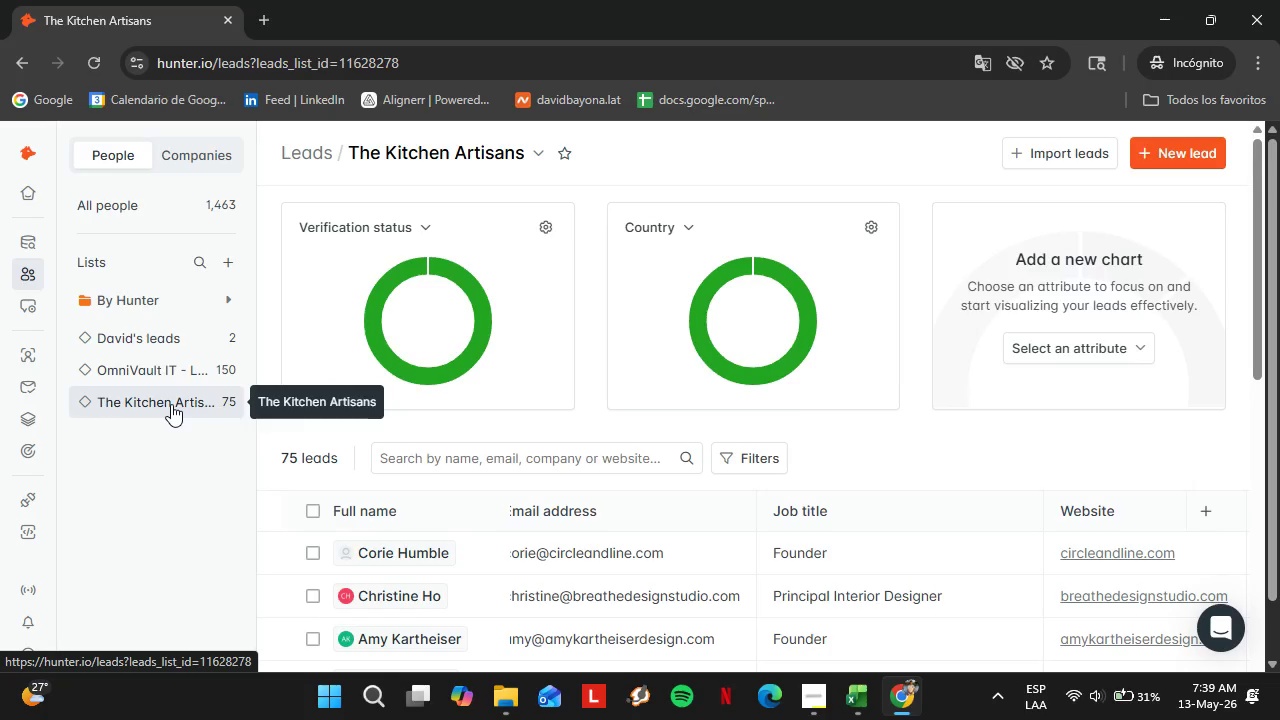 
left_click([527, 153])
 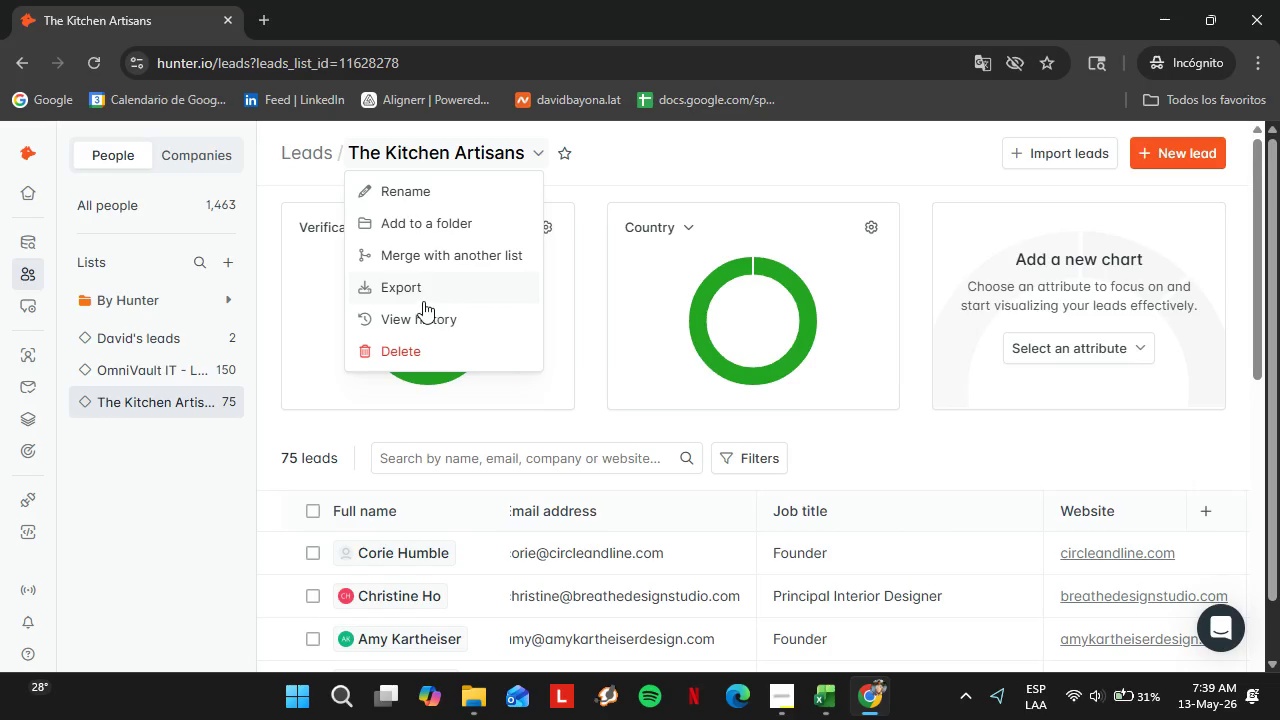 
left_click([411, 291])
 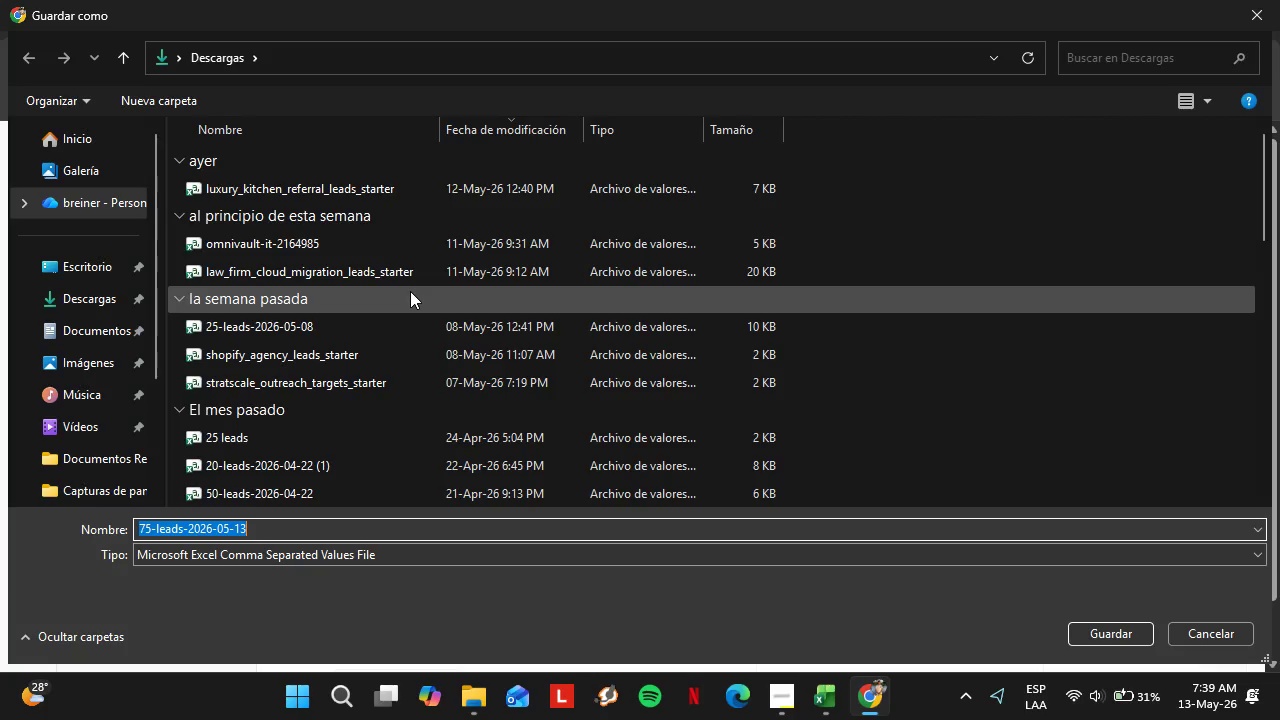 
wait(16.34)
 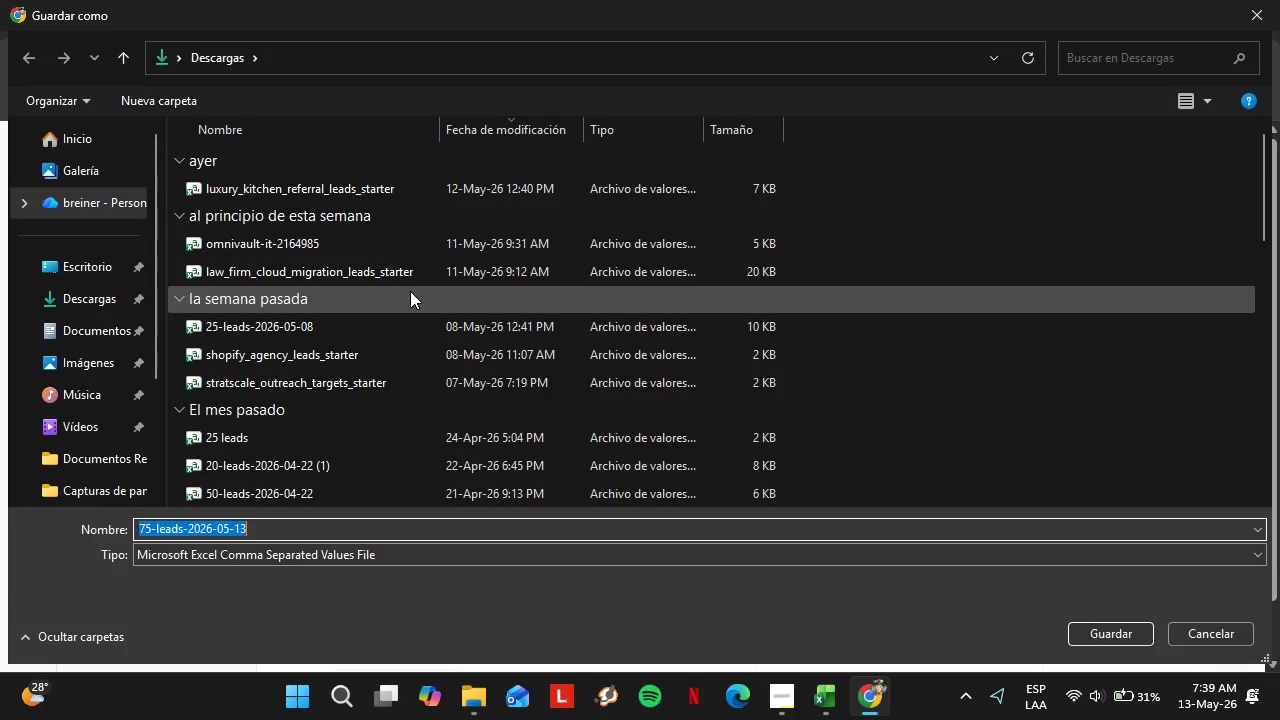 
left_click([1137, 637])
 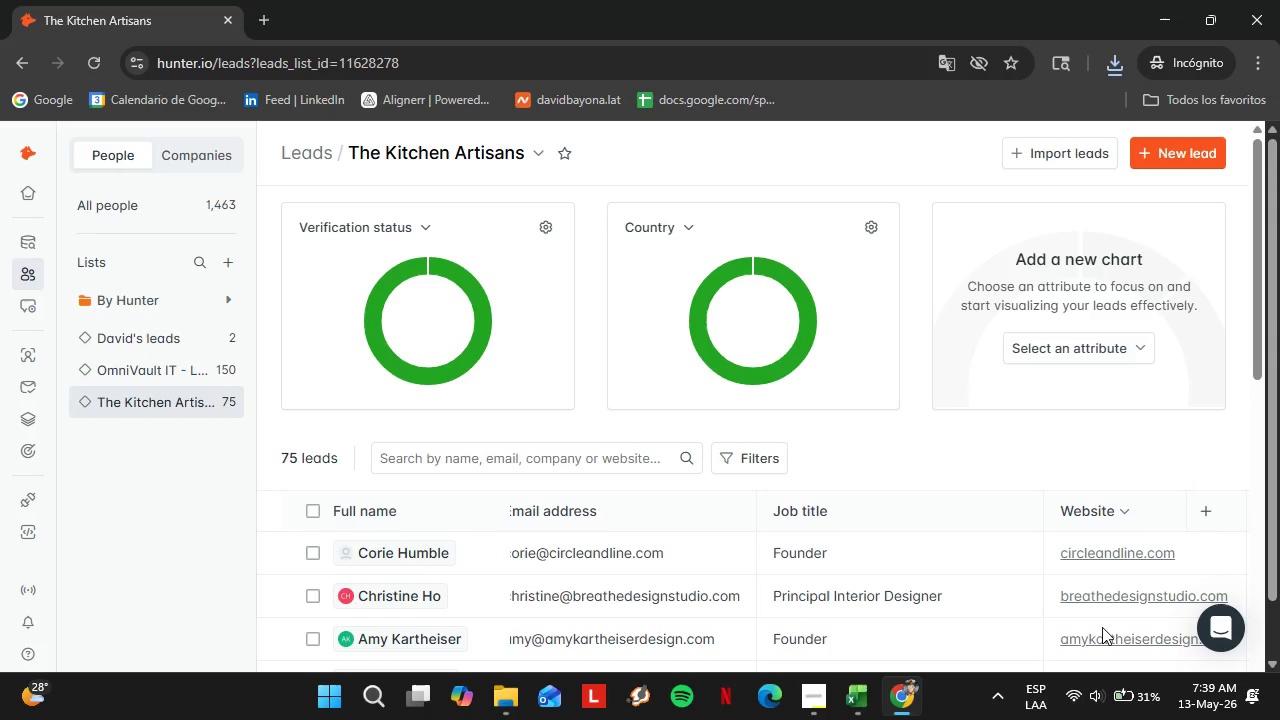 
wait(22.81)
 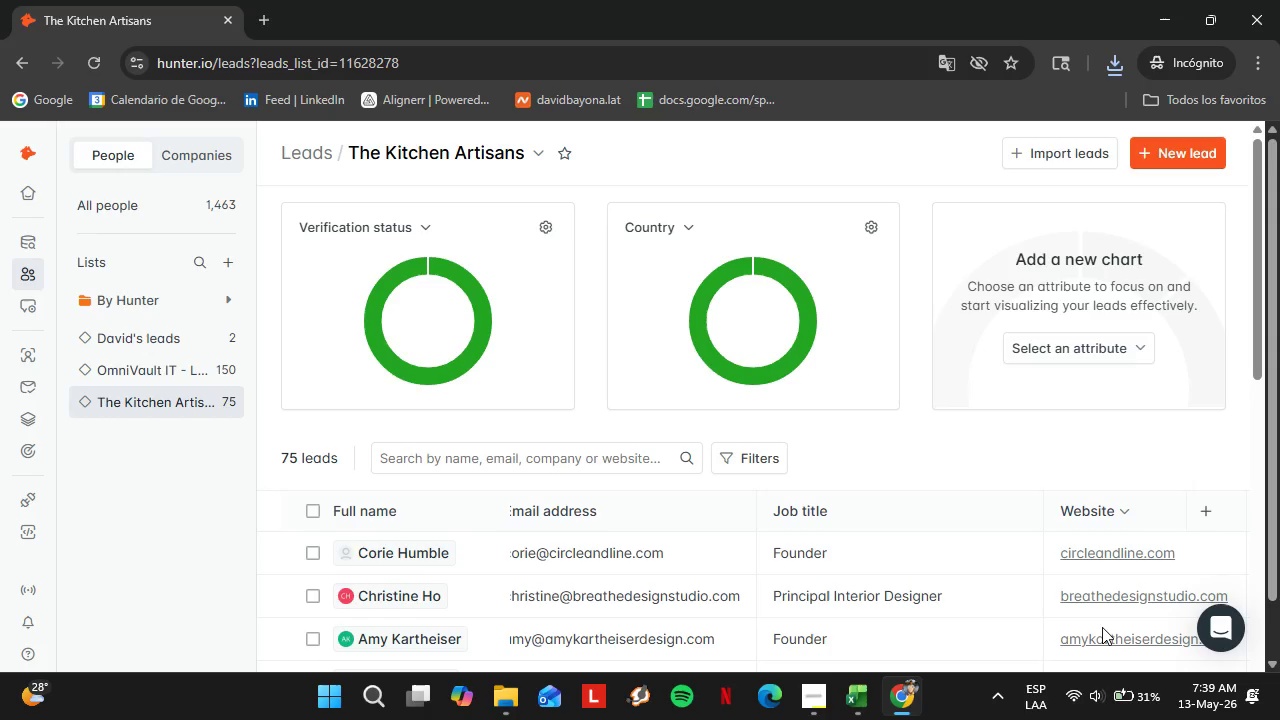 
scroll: coordinate [616, 526], scroll_direction: down, amount: 8.0
 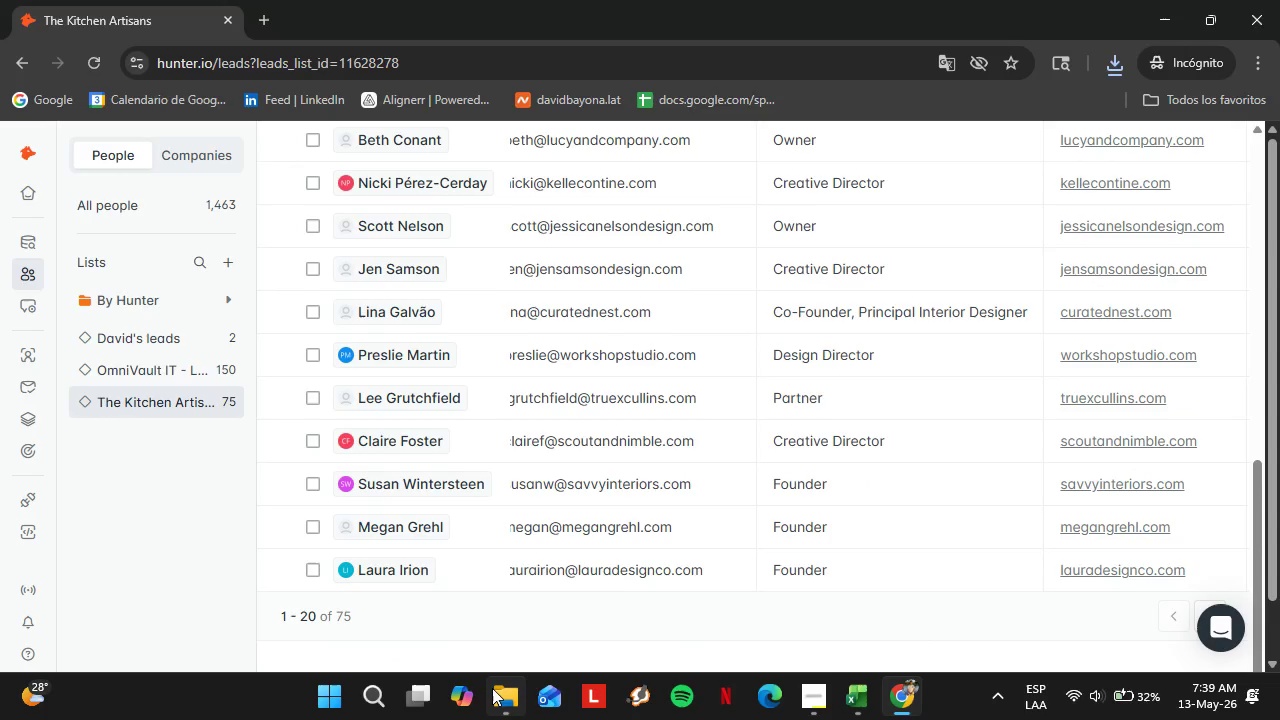 
left_click([496, 687])
 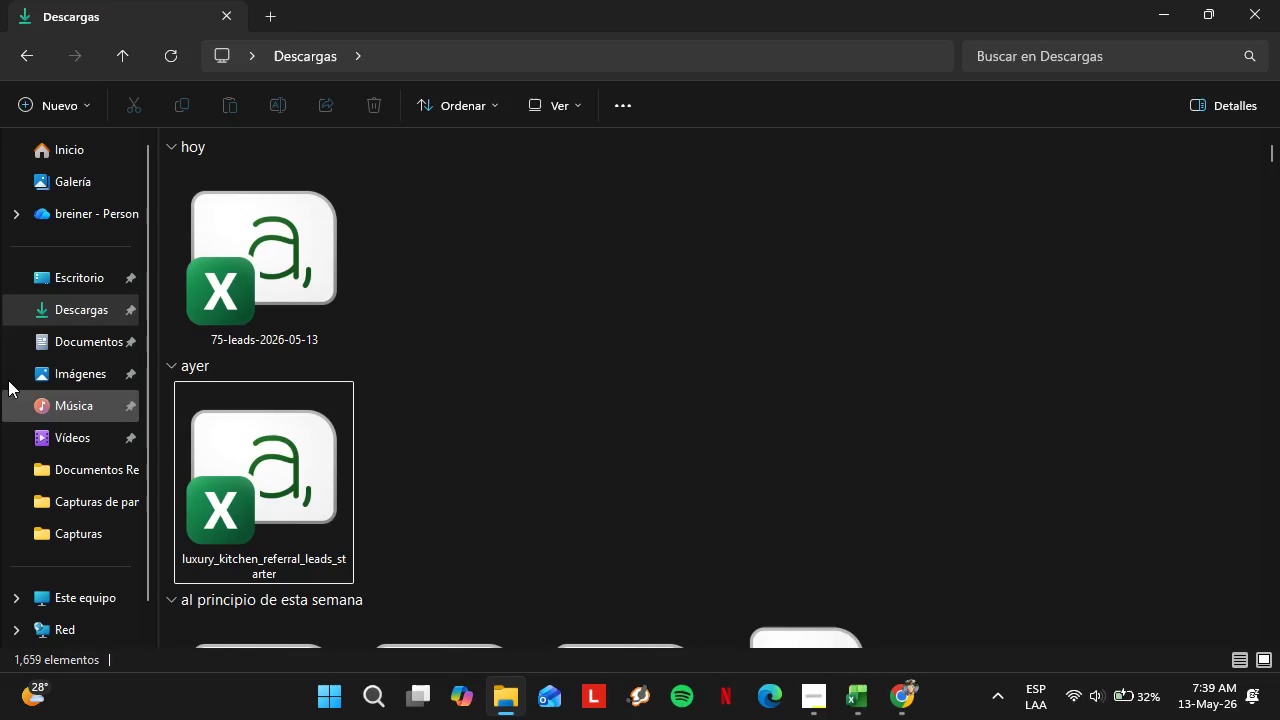 
left_click([55, 309])
 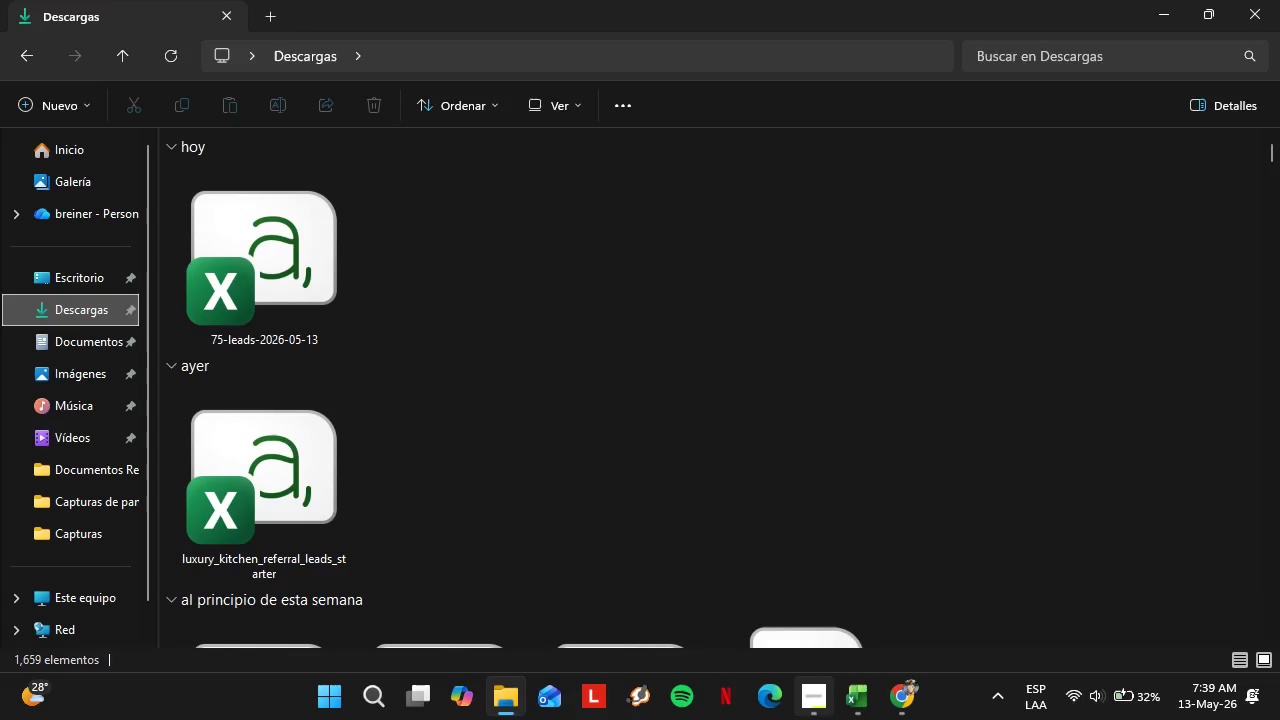 
left_click([808, 719])